 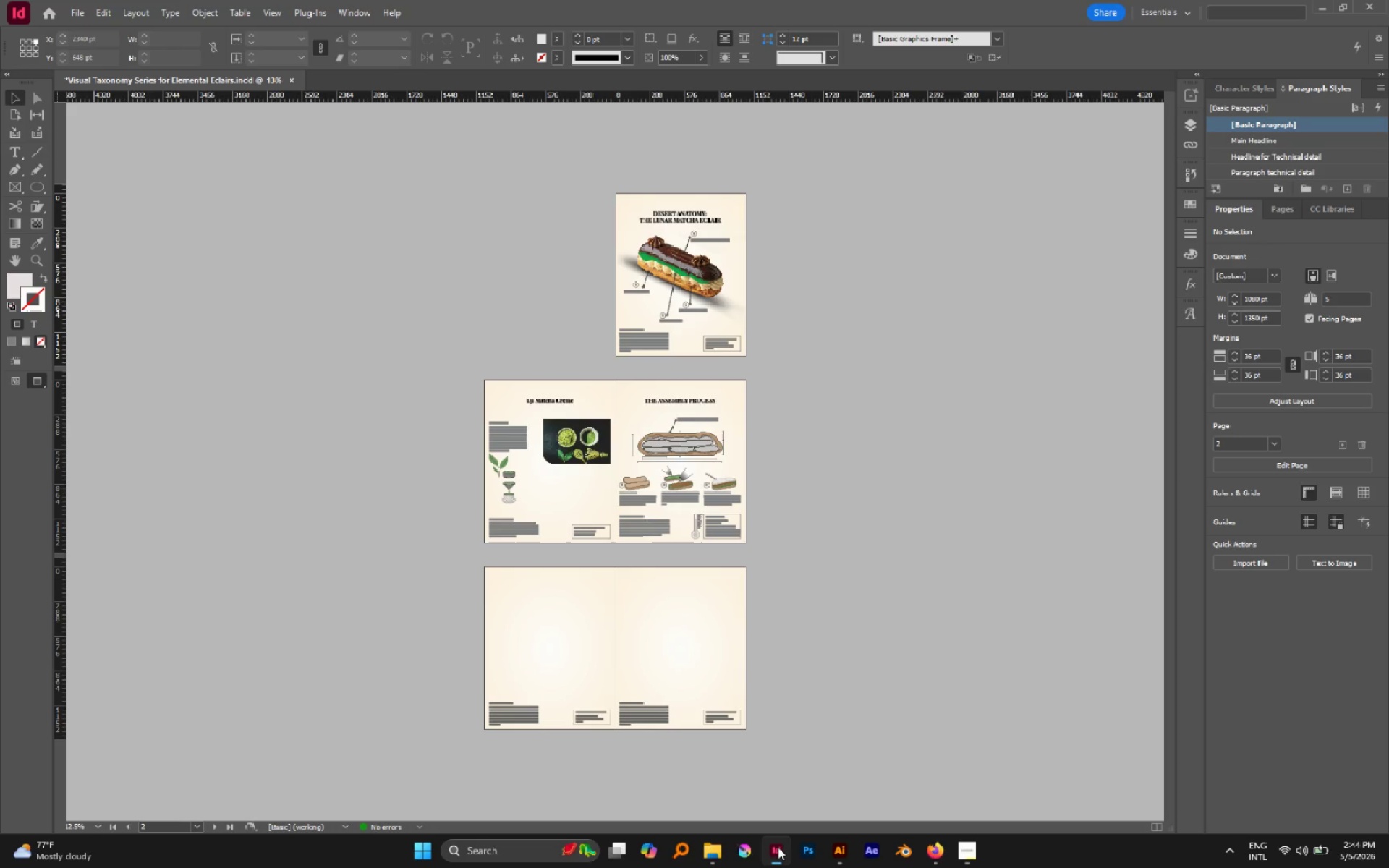 
scroll: coordinate [647, 438], scroll_direction: up, amount: 1.0
 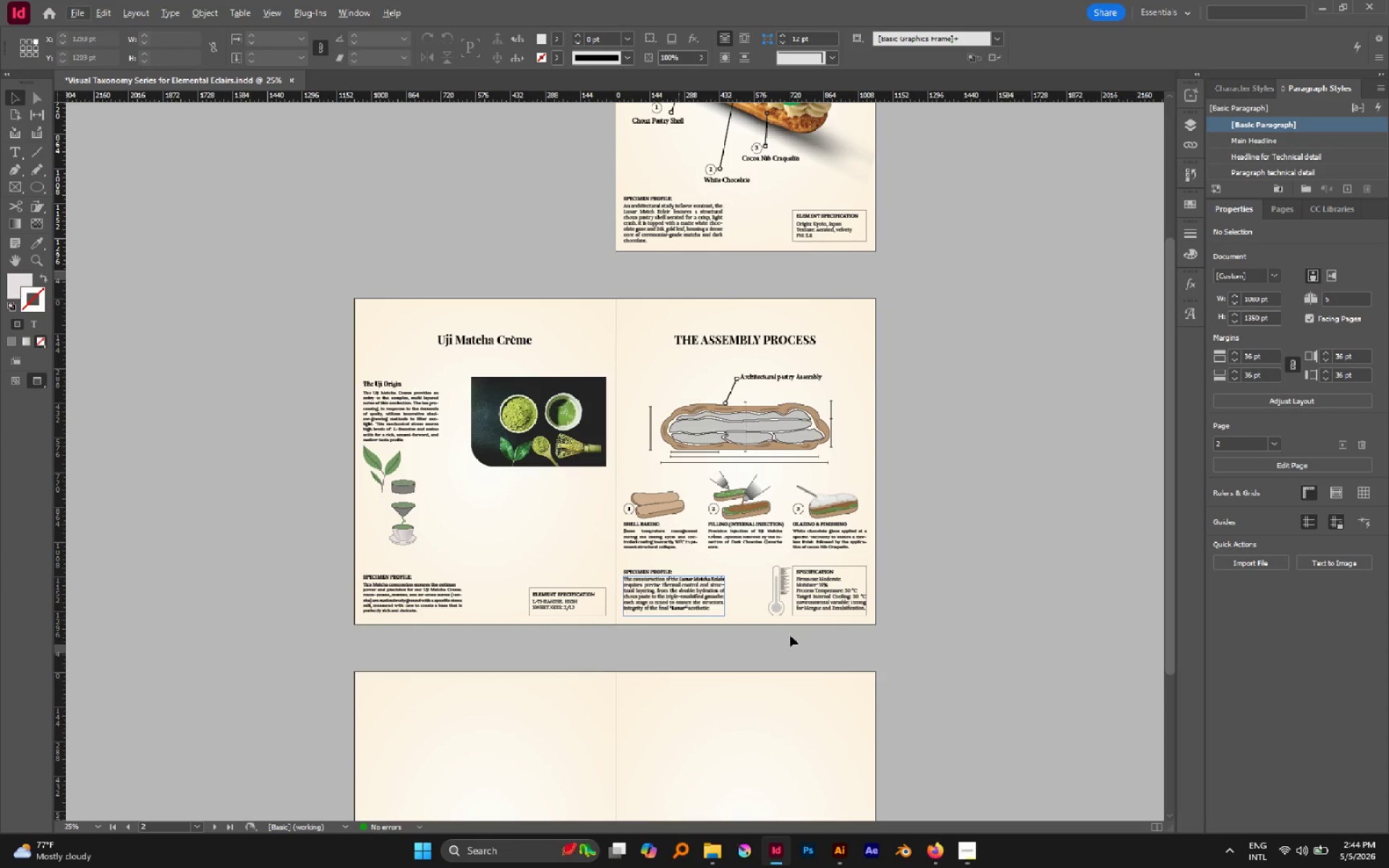 
mouse_move([964, 841])
 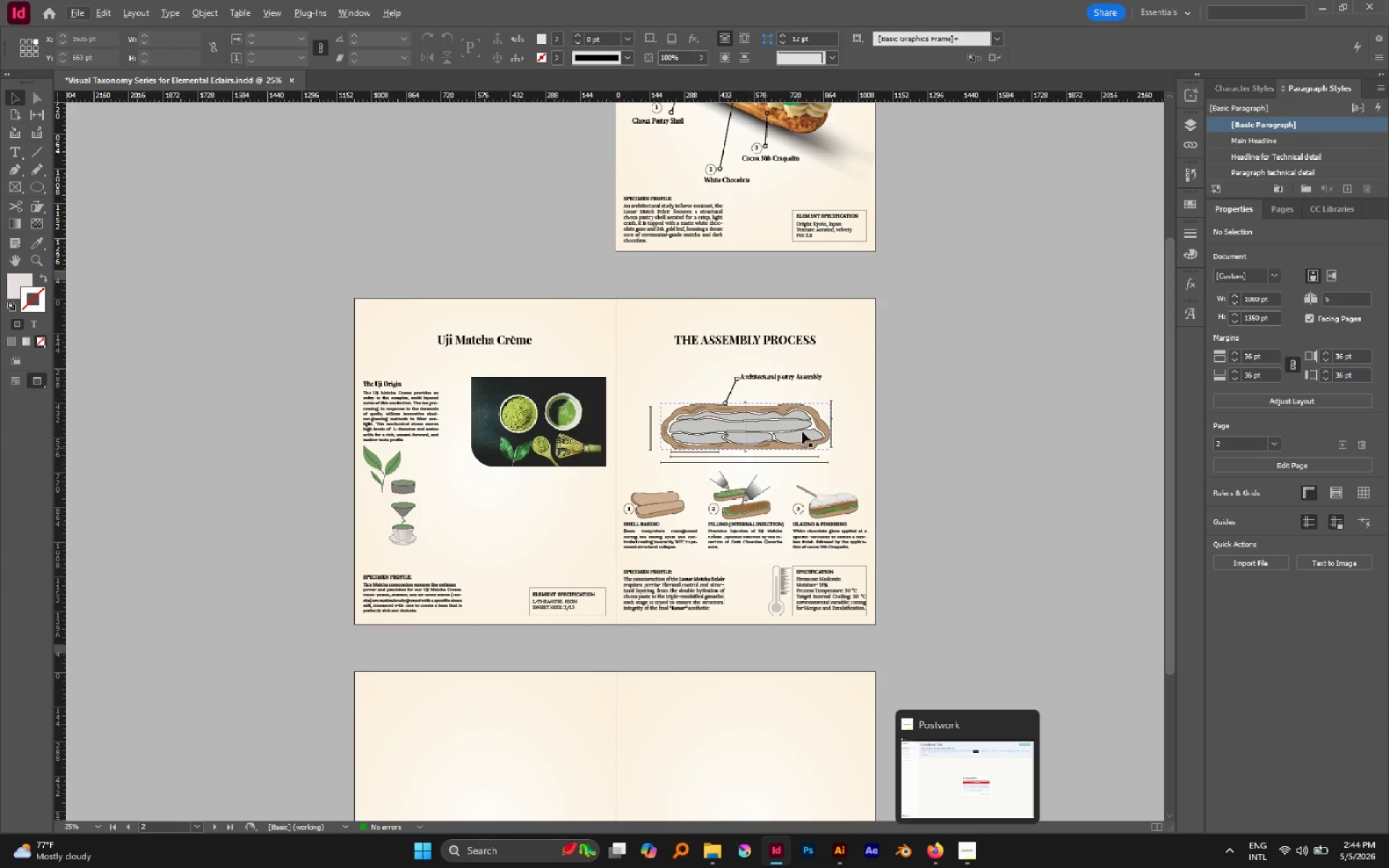 
left_click([928, 375])
 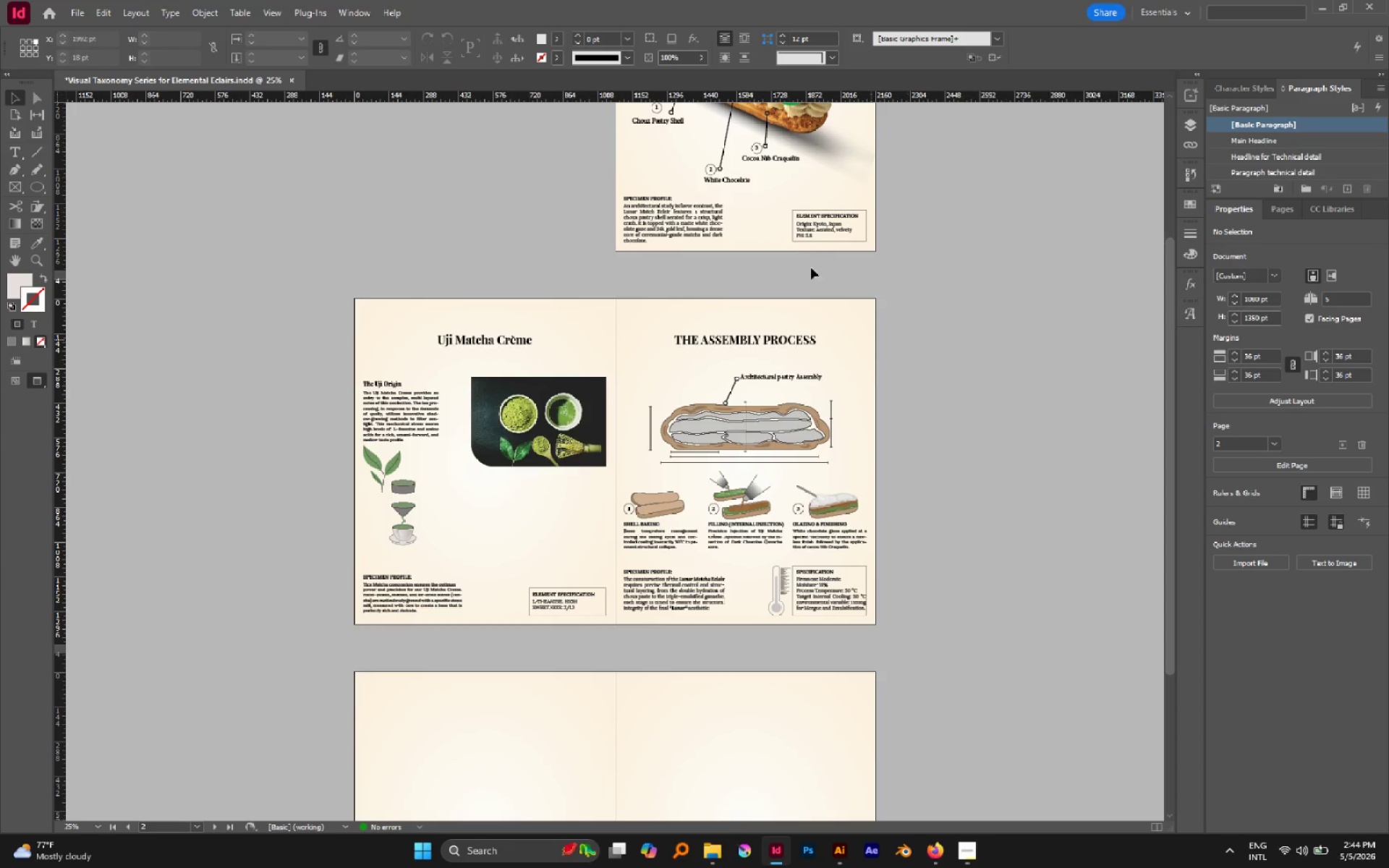 
hold_key(key=AltLeft, duration=0.53)
scroll: coordinate [787, 229], scroll_direction: up, amount: 2.0
 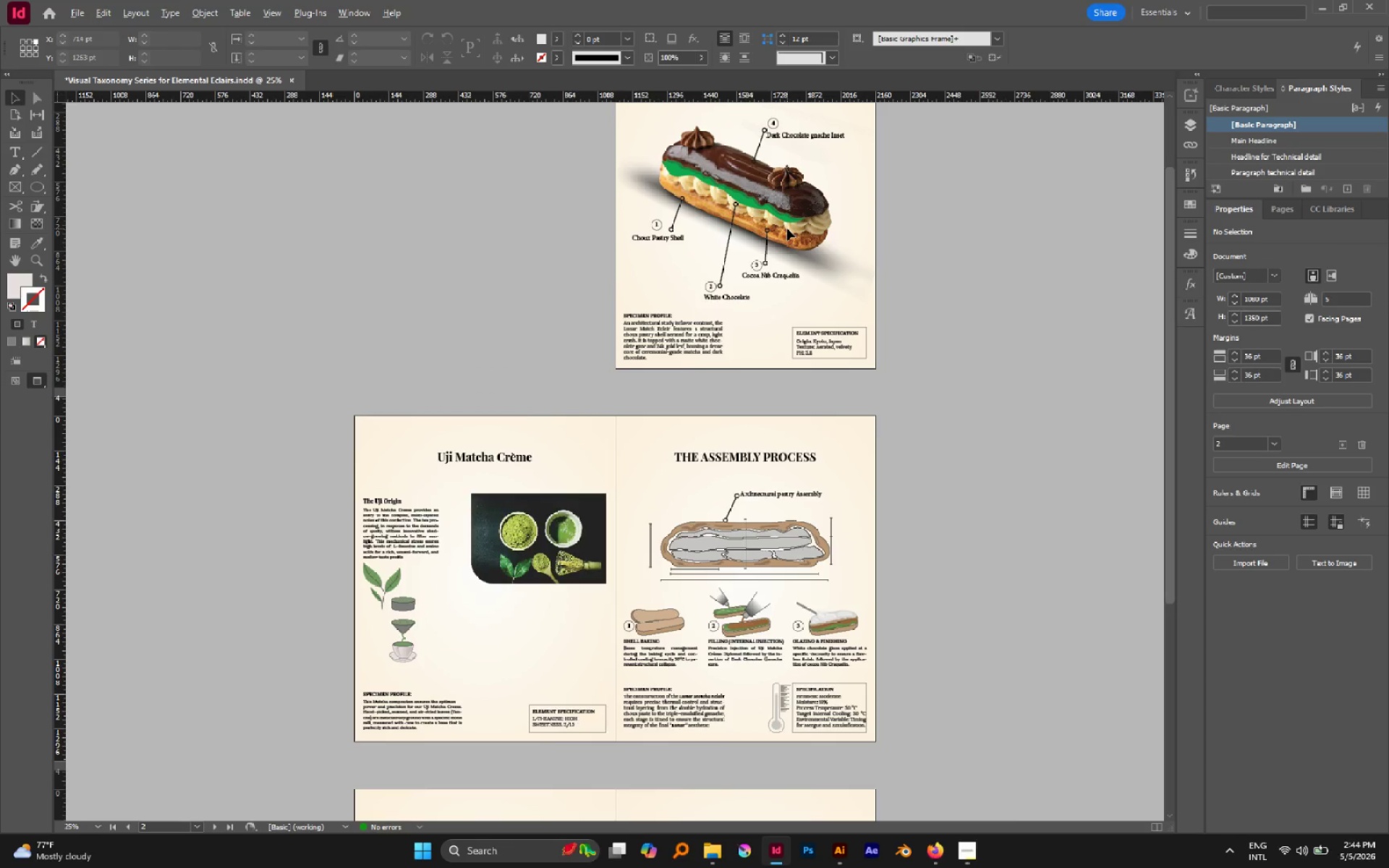 
hold_key(key=AltLeft, duration=0.33)
 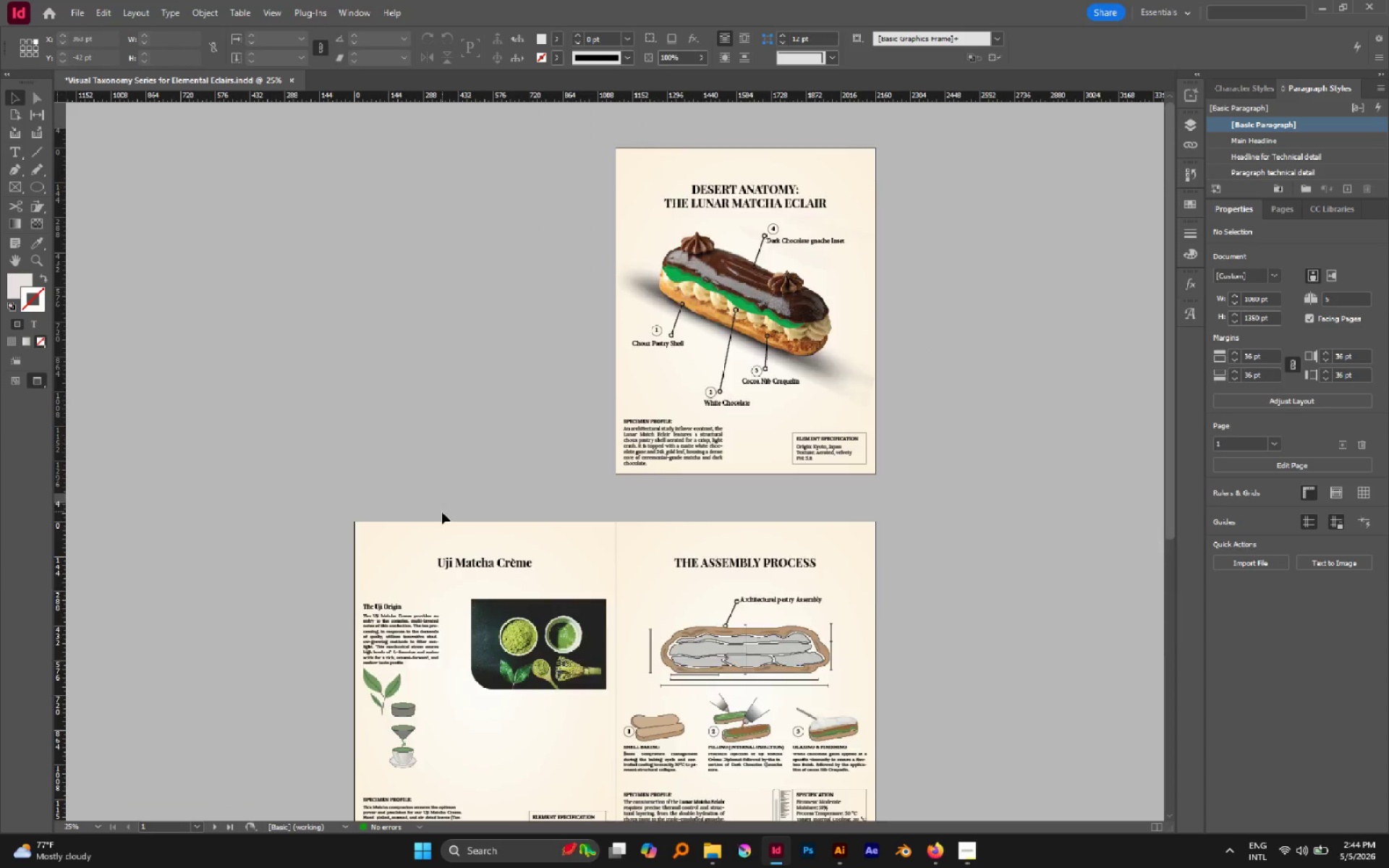 
hold_key(key=AltLeft, duration=0.42)
 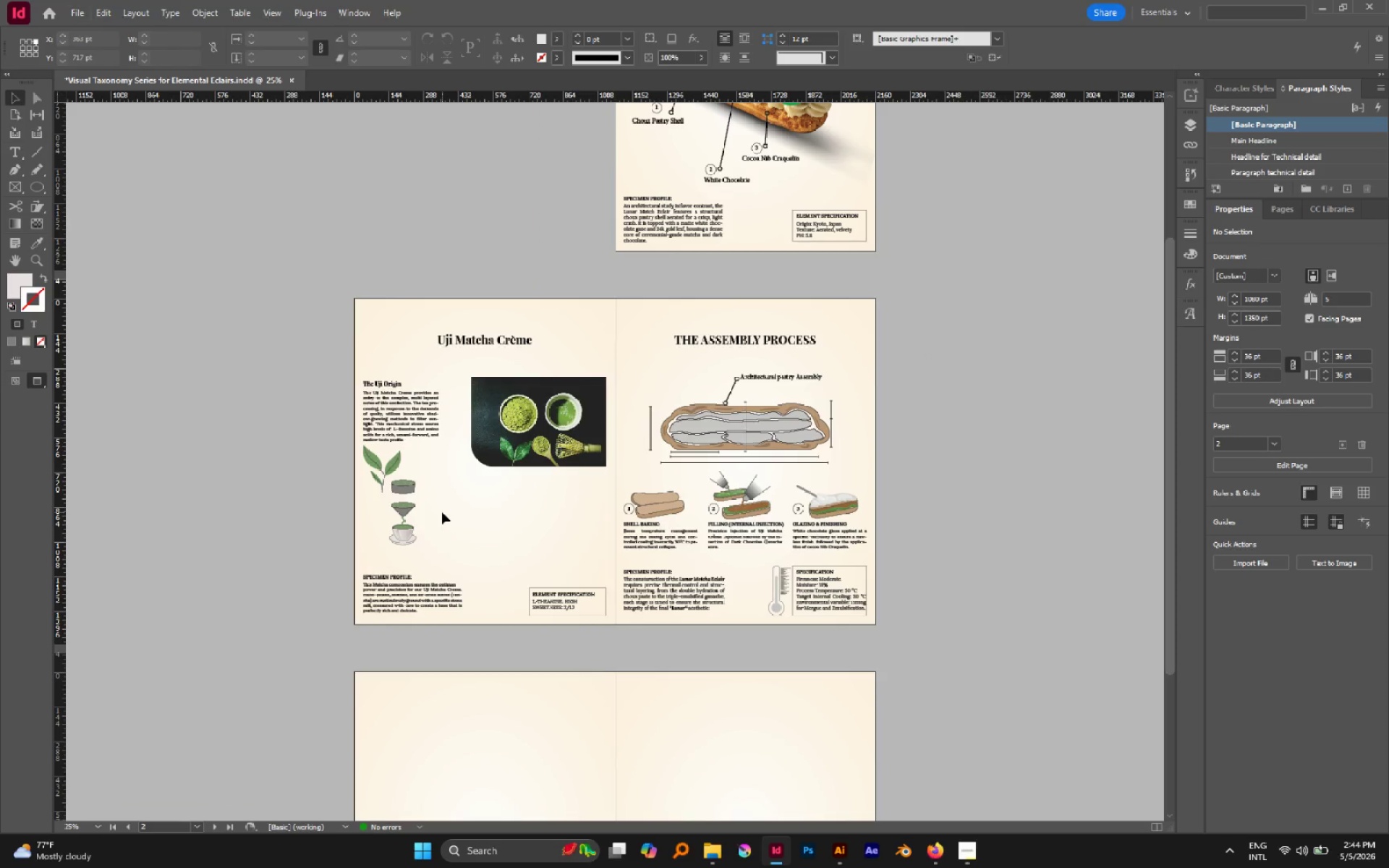 
hold_key(key=AltLeft, duration=0.48)
 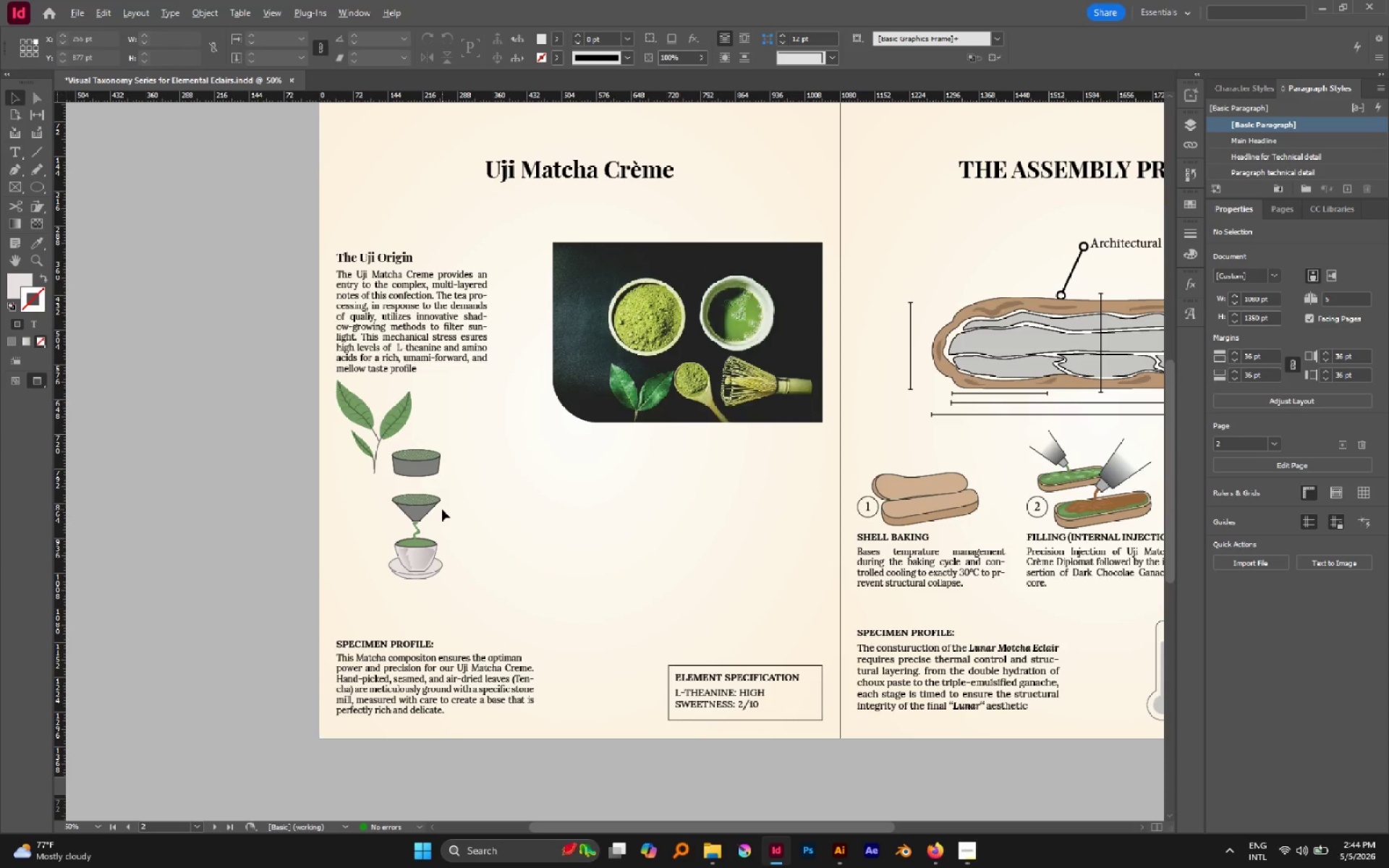 
scroll: coordinate [442, 512], scroll_direction: down, amount: 3.0
 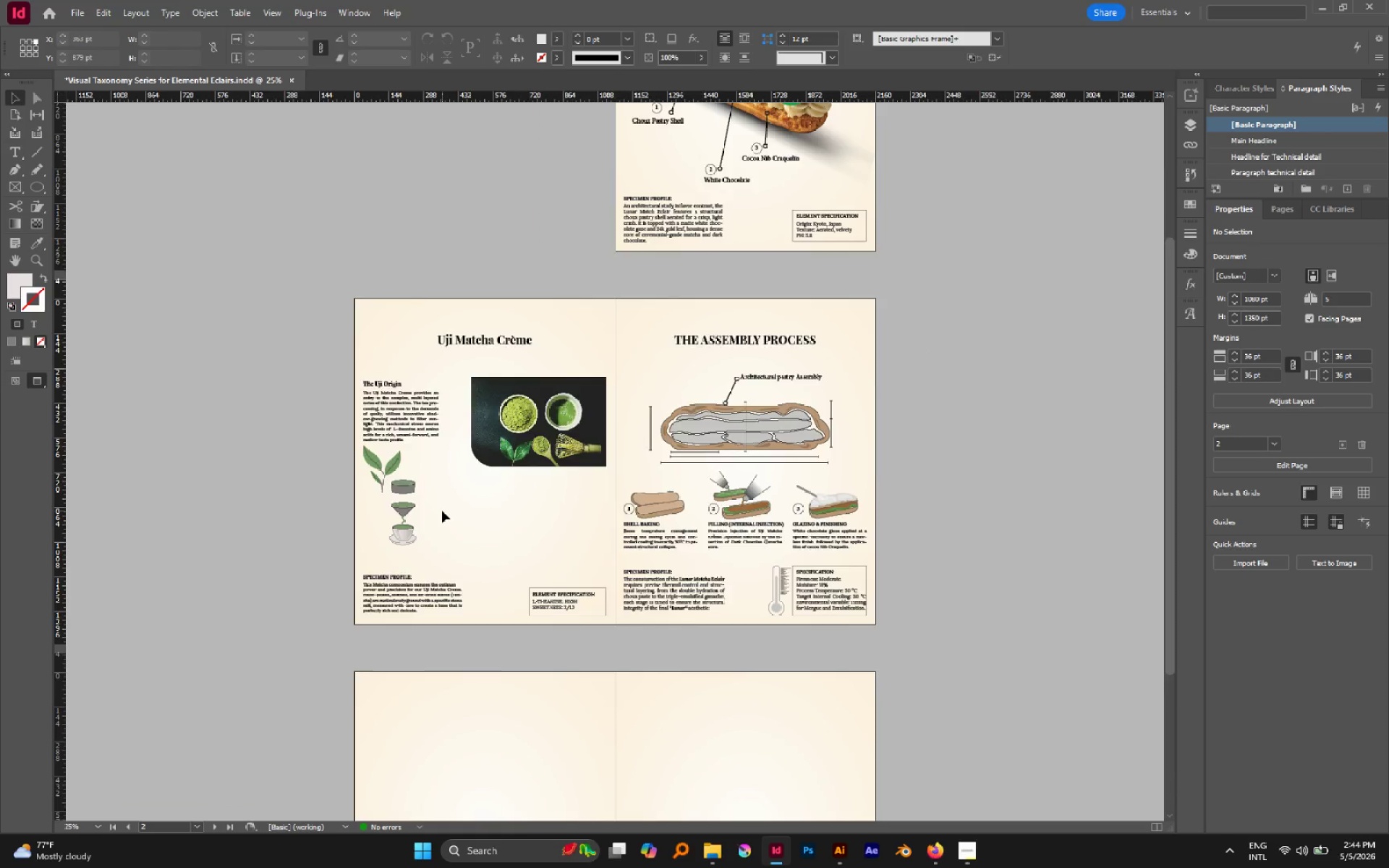 
hold_key(key=AltLeft, duration=0.31)
 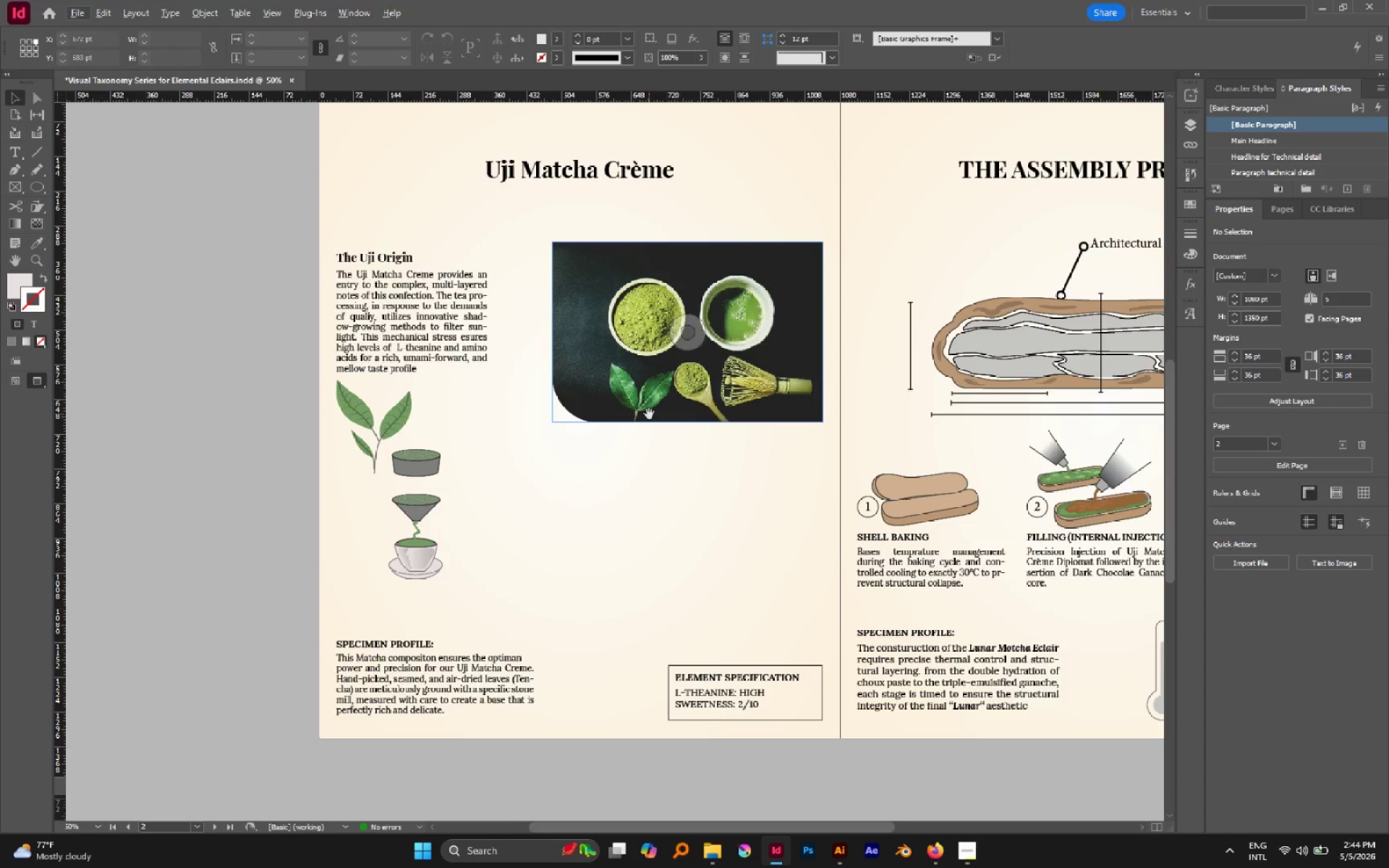 
scroll: coordinate [442, 511], scroll_direction: up, amount: 2.0
 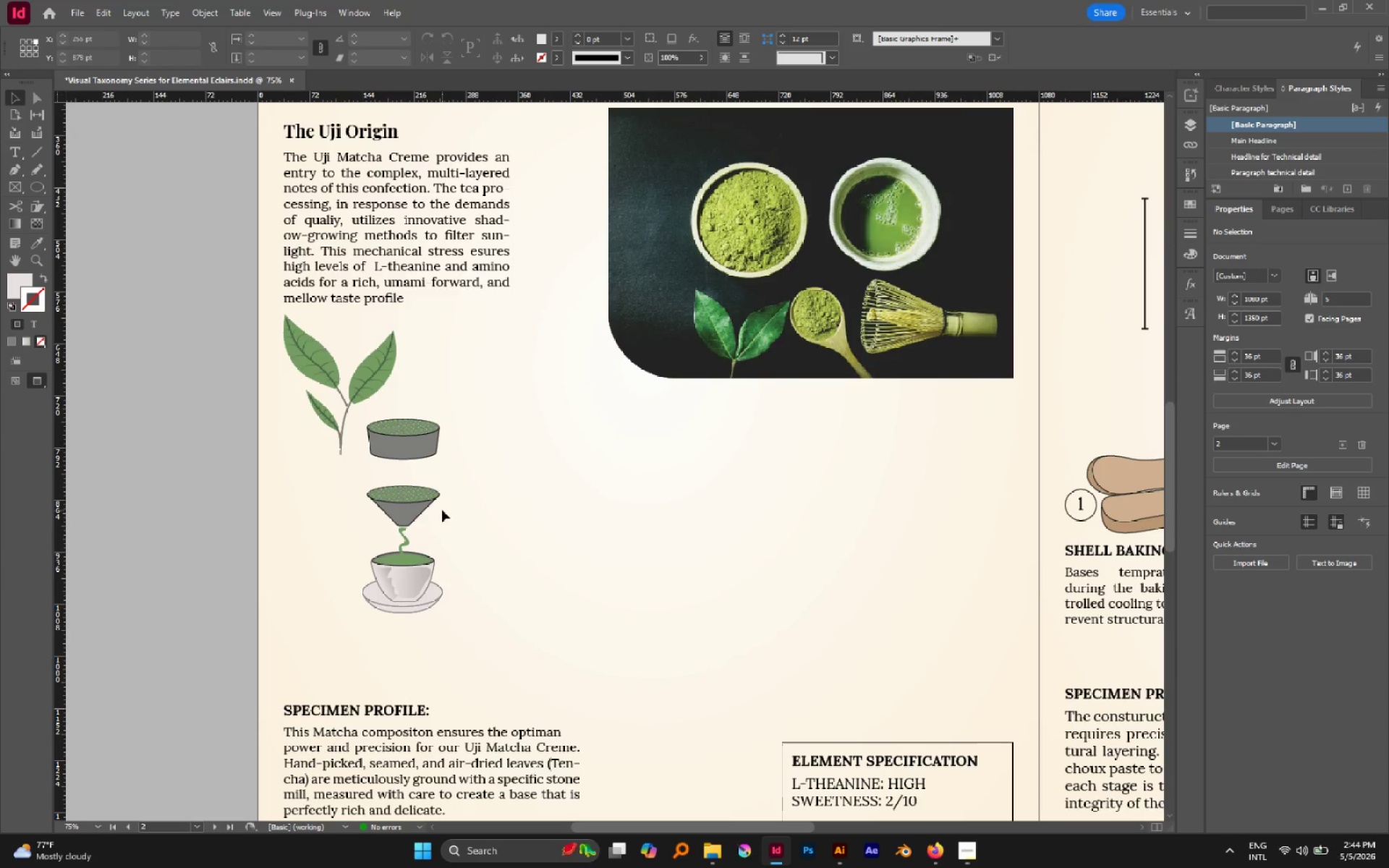 
scroll: coordinate [442, 509], scroll_direction: down, amount: 1.0
 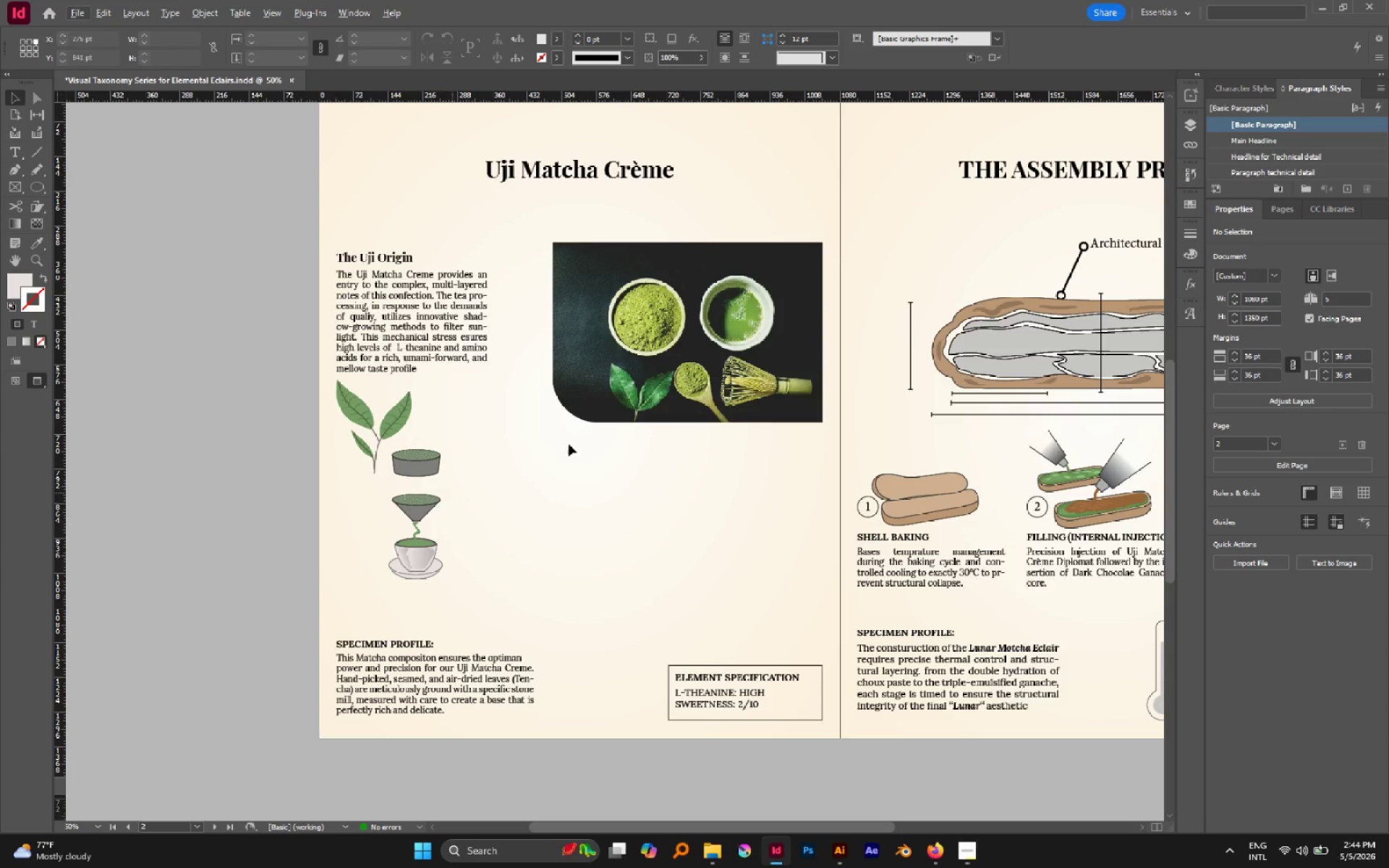 
hold_key(key=Space, duration=0.69)
 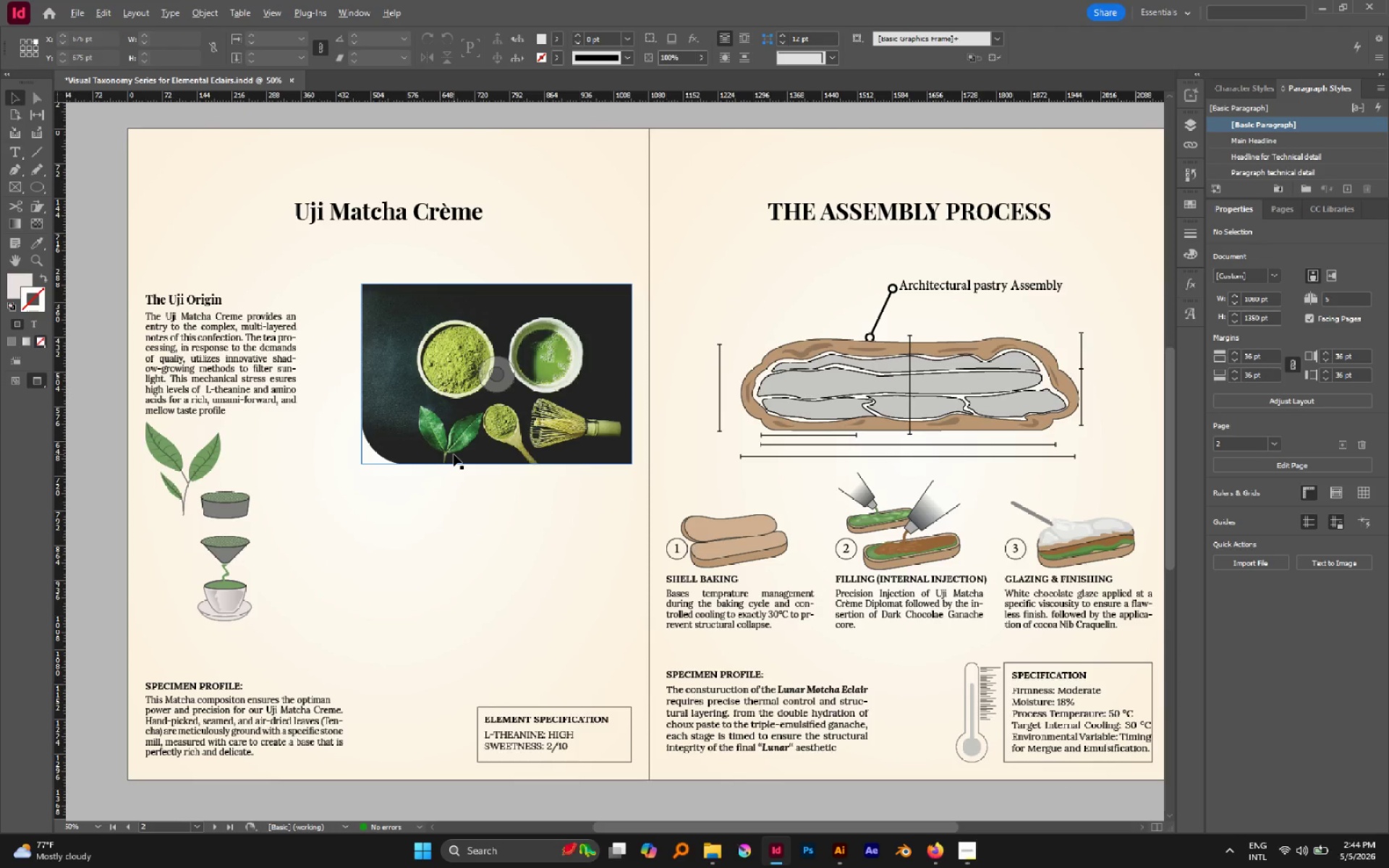 